 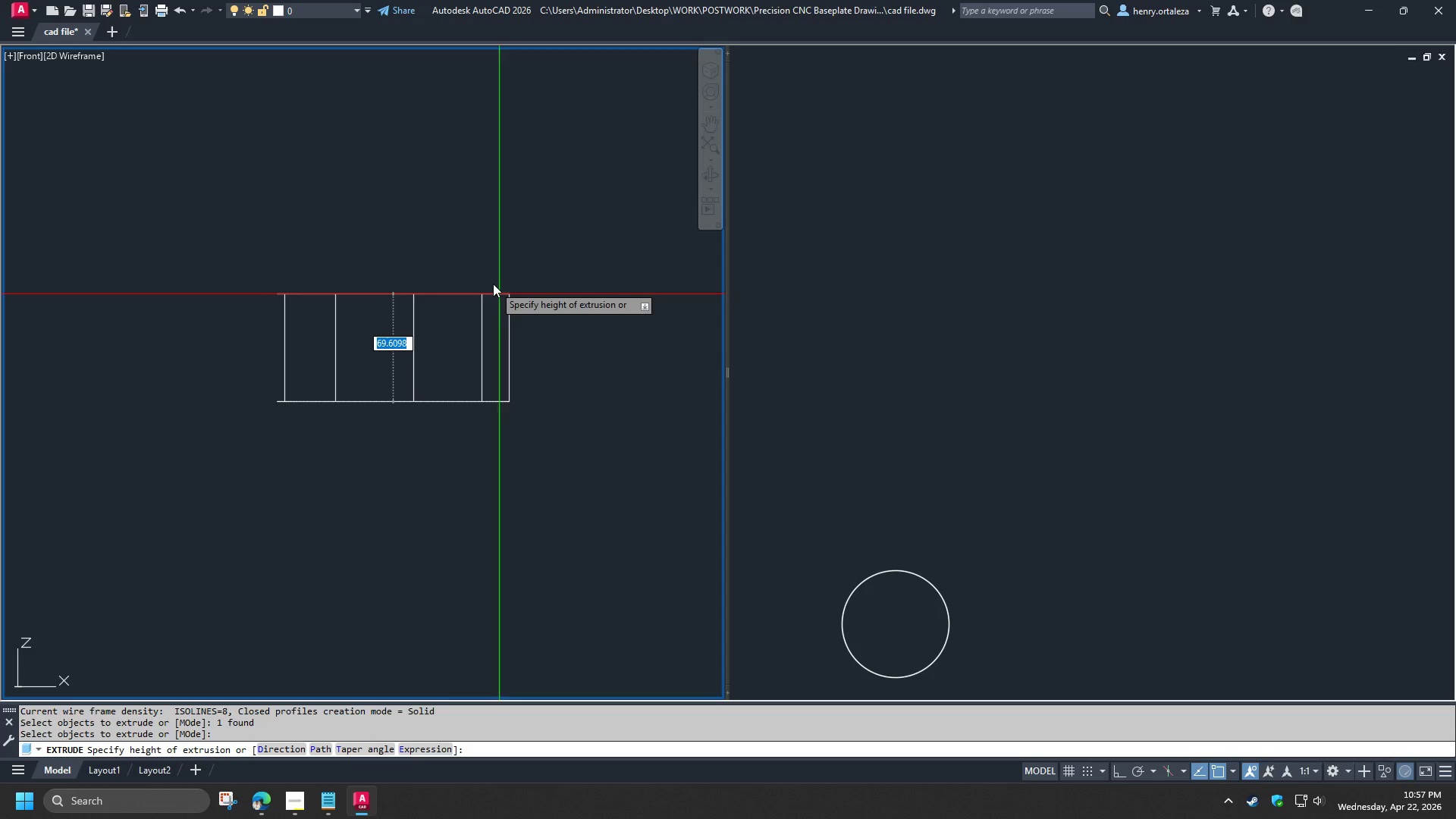 
key(Numpad2)
 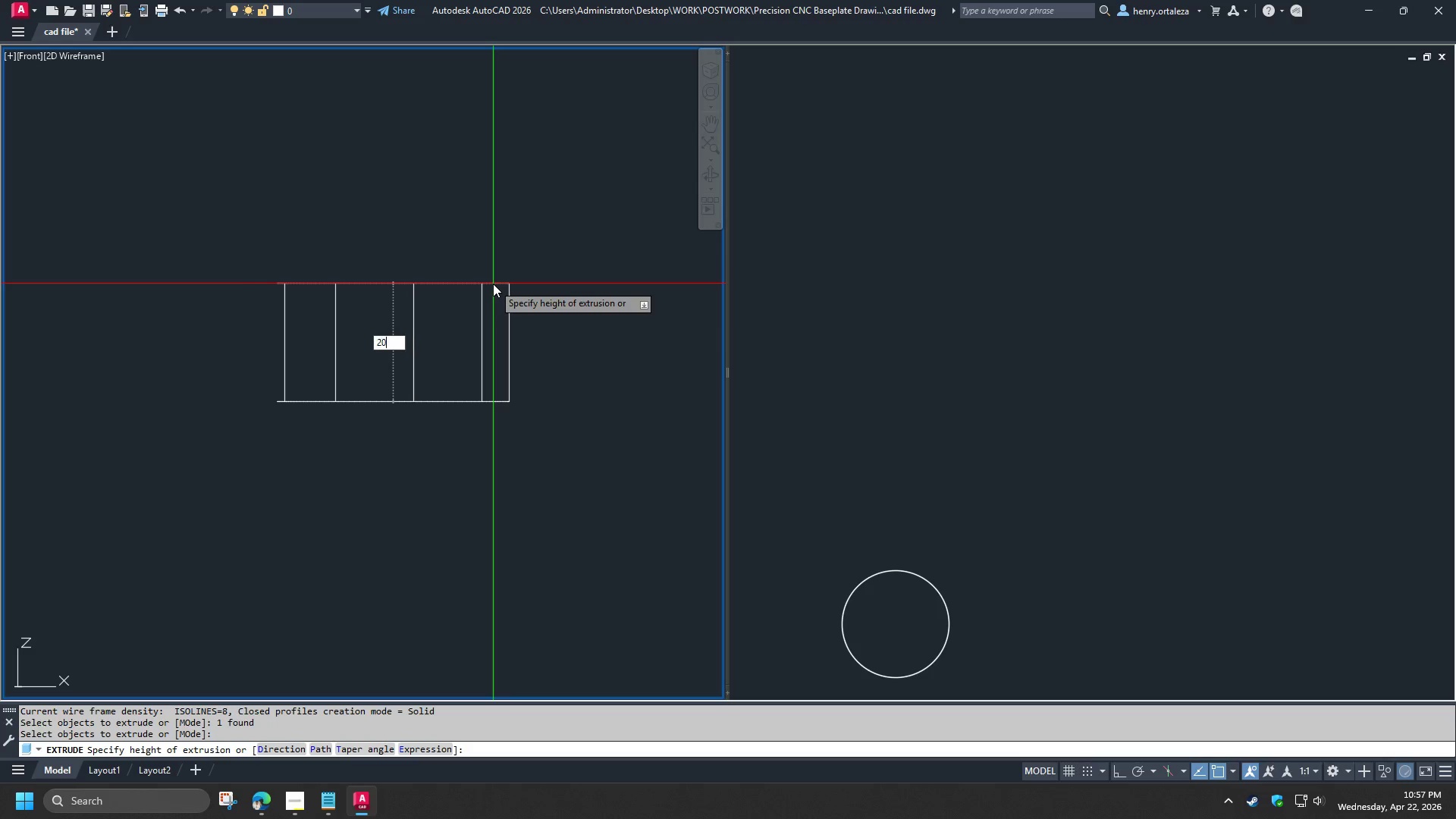 
key(Numpad0)
 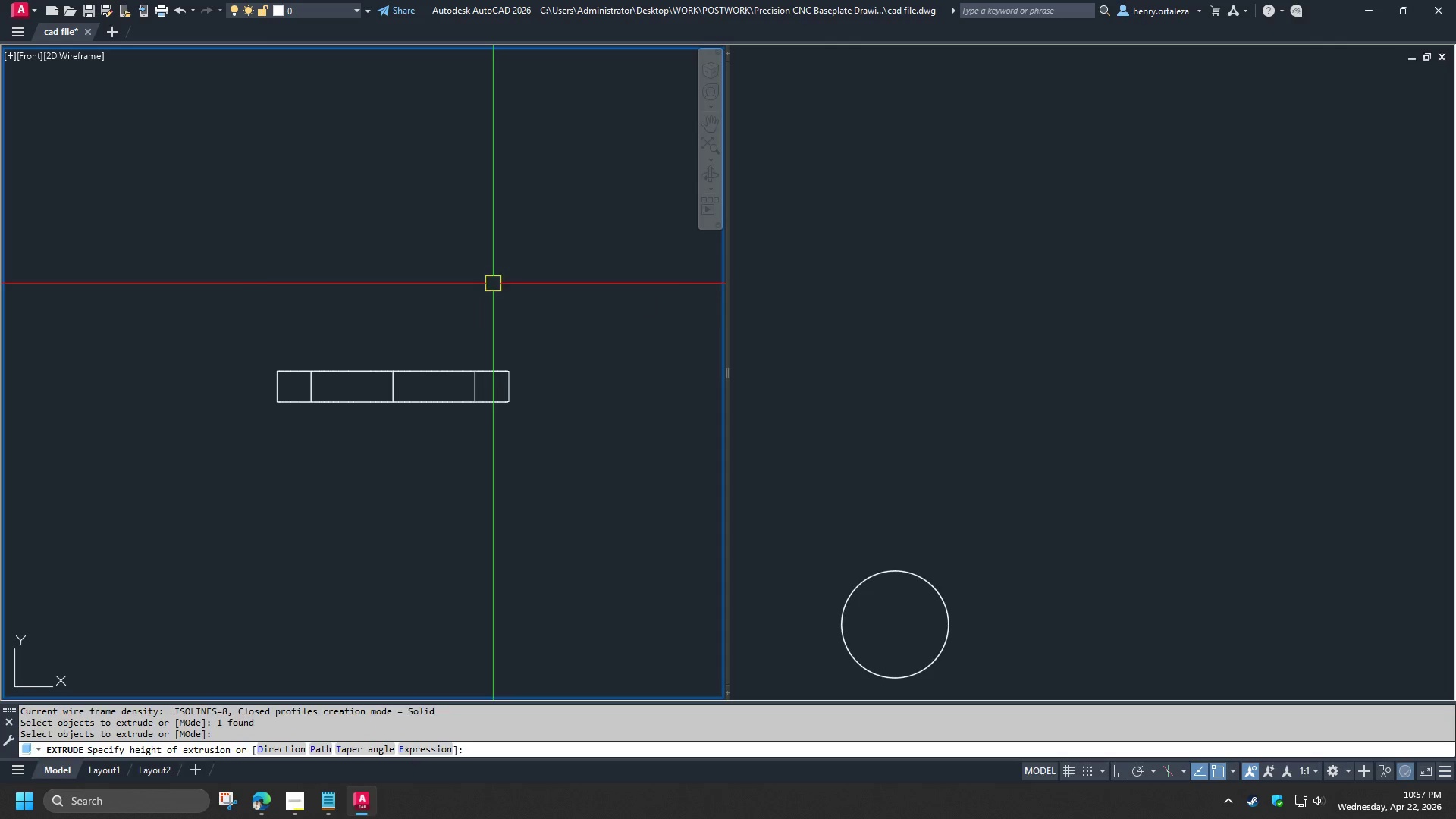 
key(NumpadEnter)
 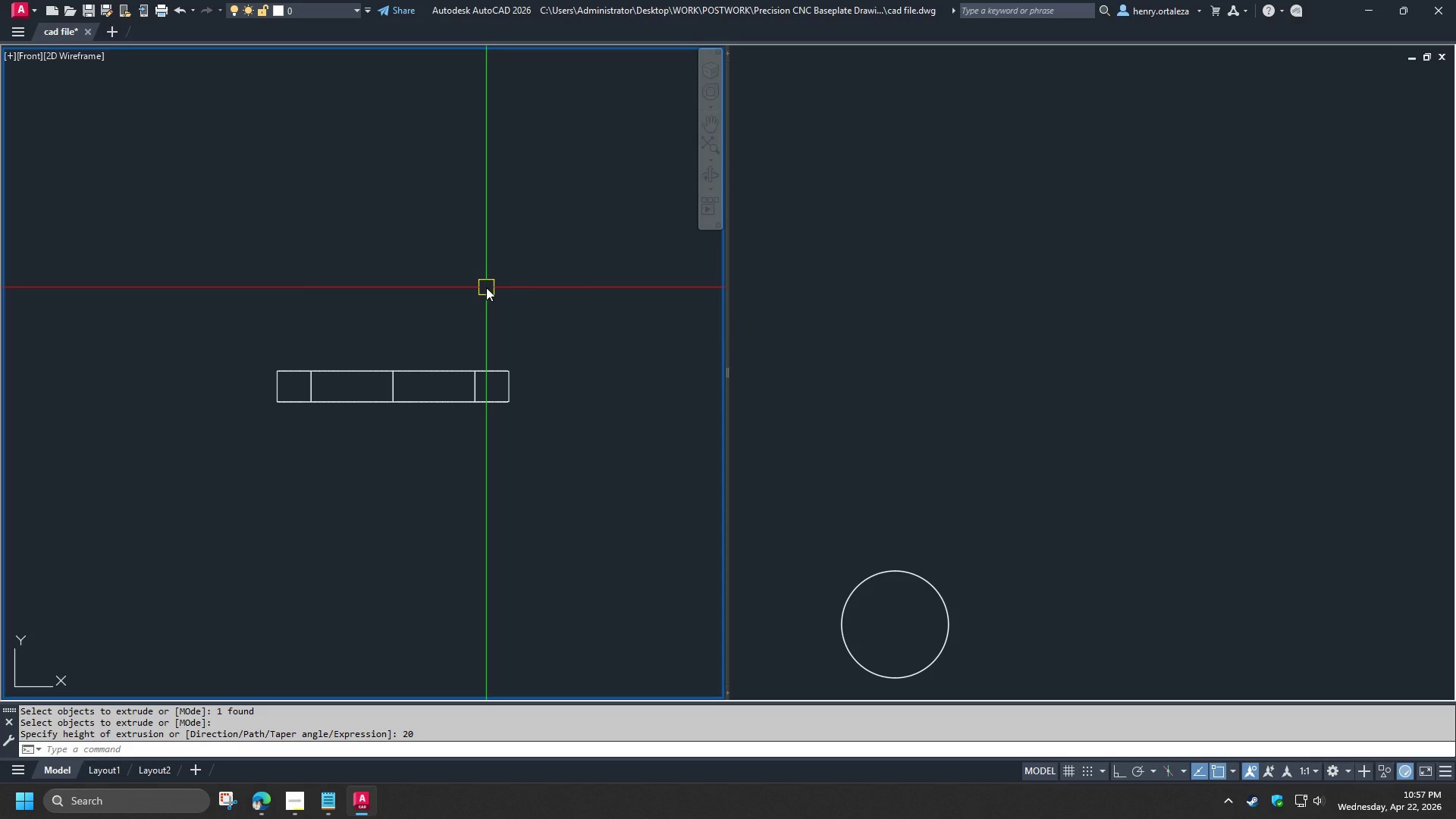 
left_click([1030, 541])
 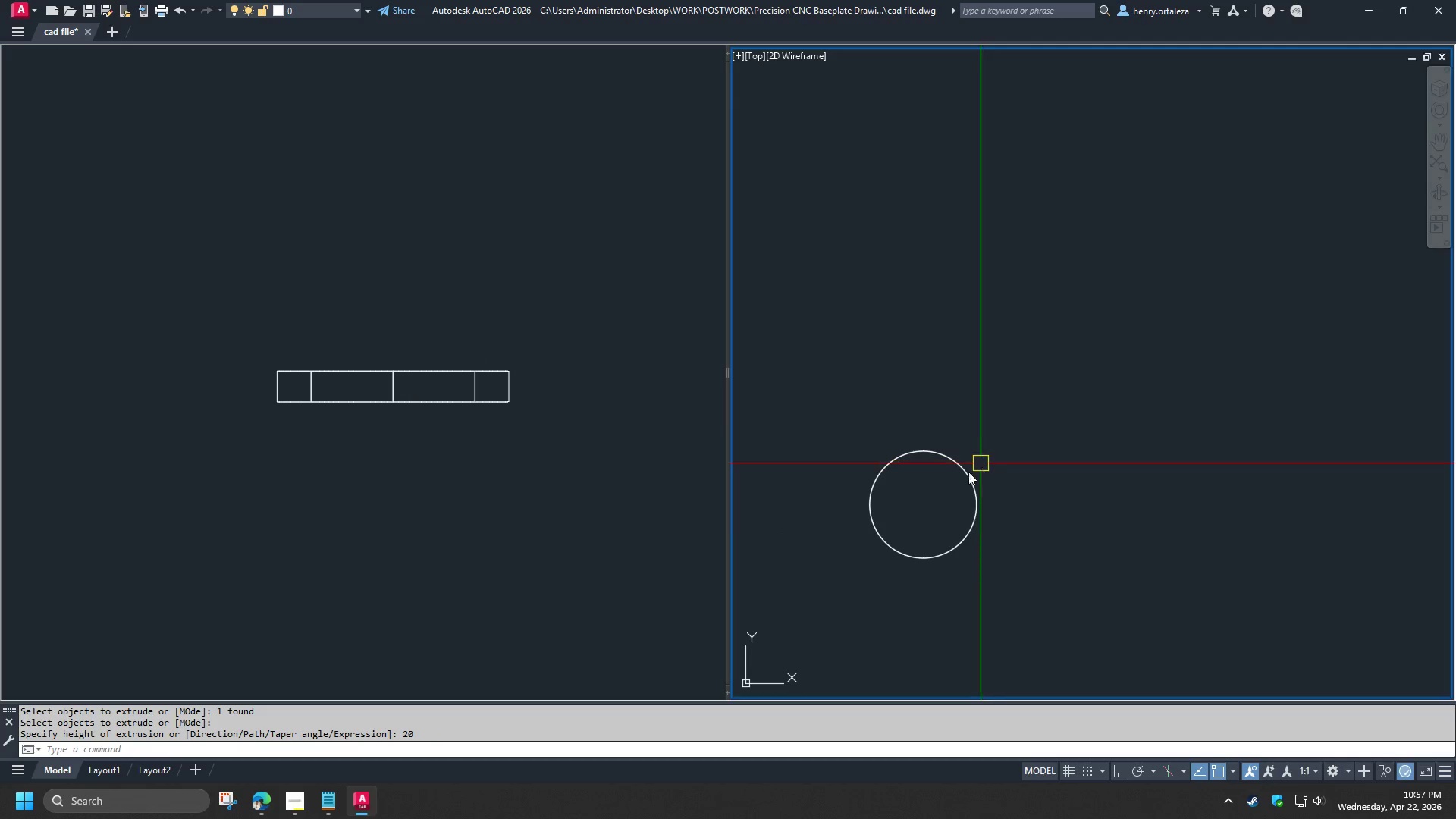 
scroll: coordinate [930, 496], scroll_direction: up, amount: 3.0
 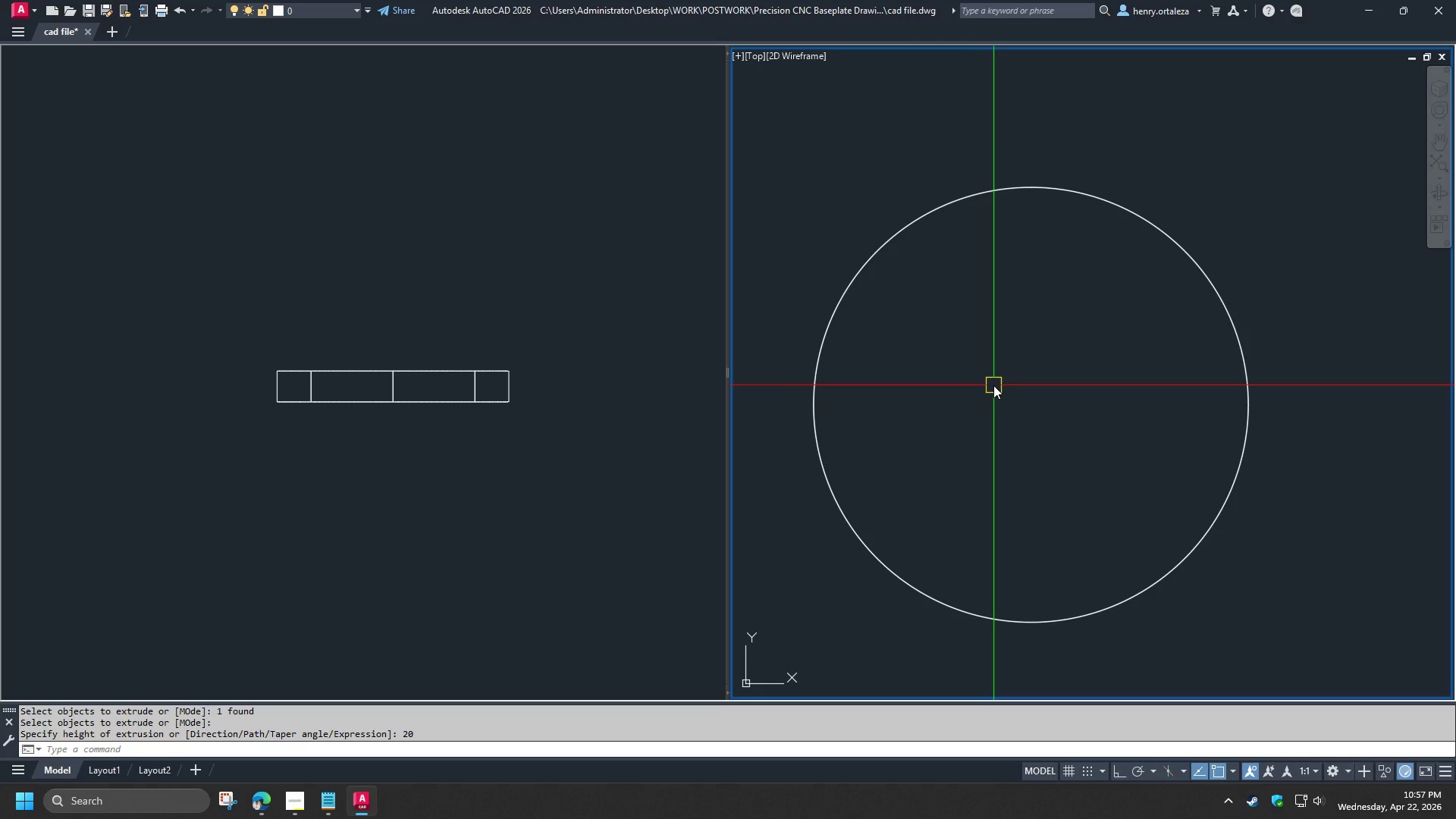 
wait(8.65)
 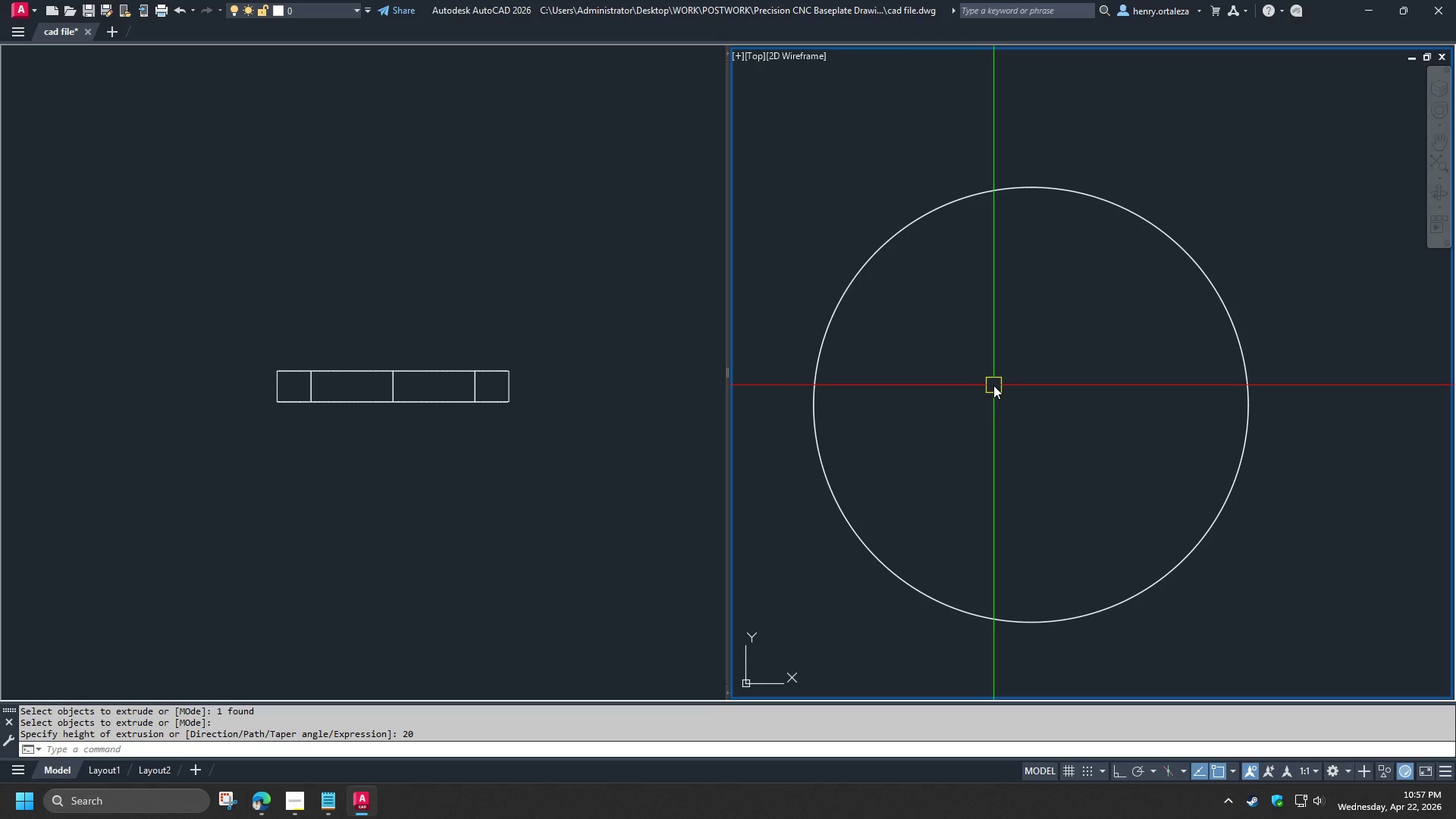 
left_click([450, 429])
 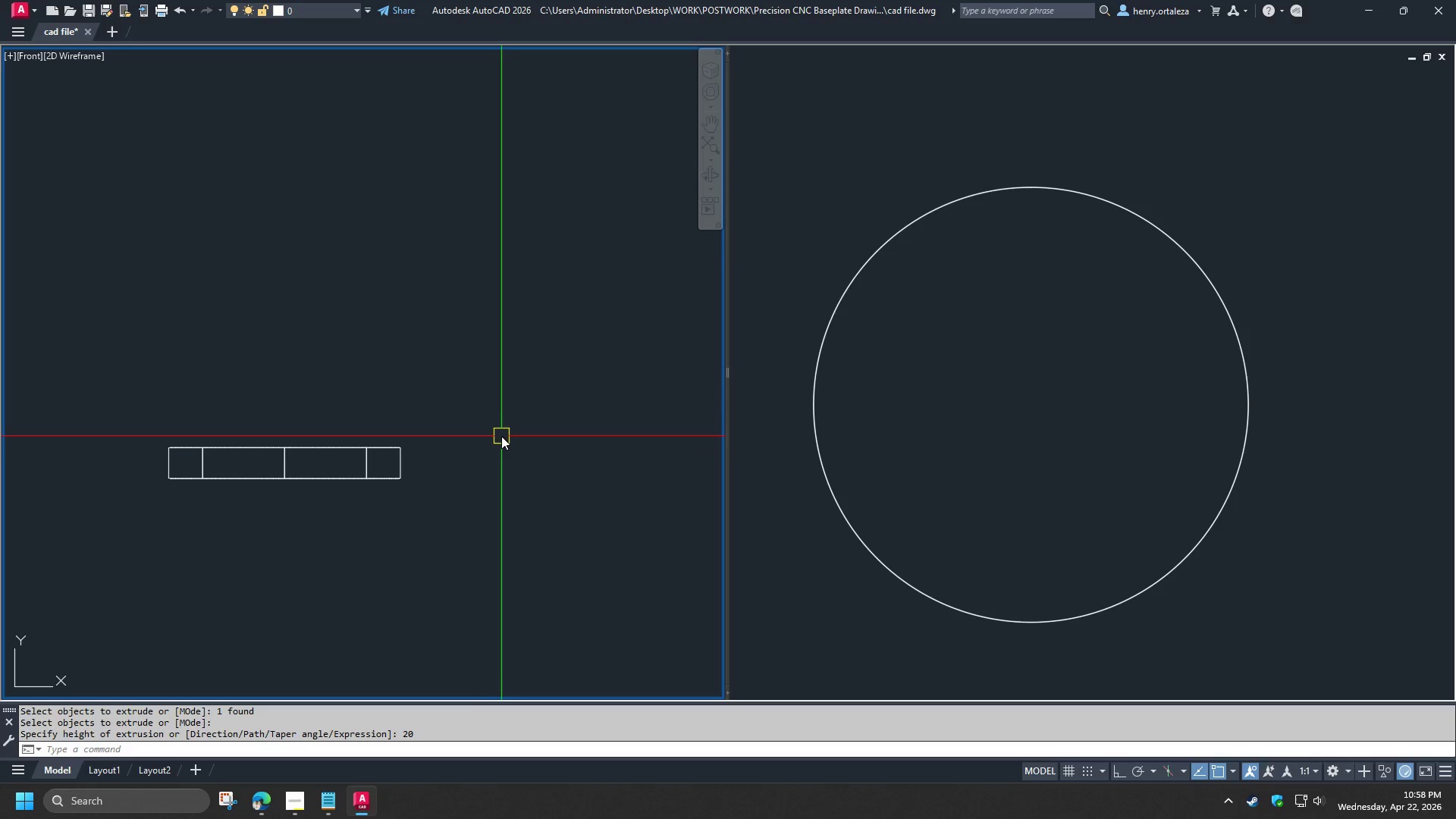 
left_click([303, 799])